 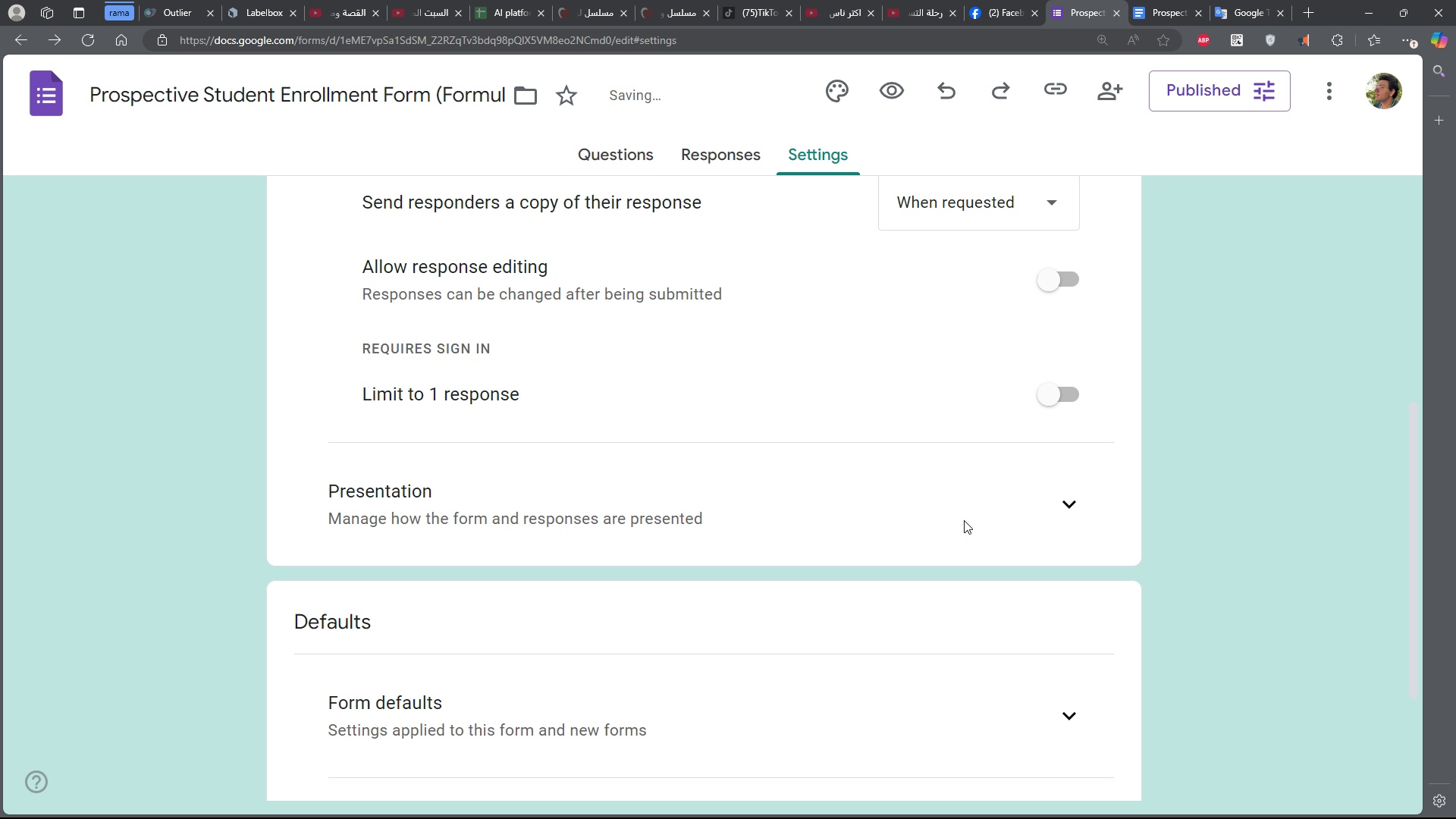 
left_click([1058, 496])
 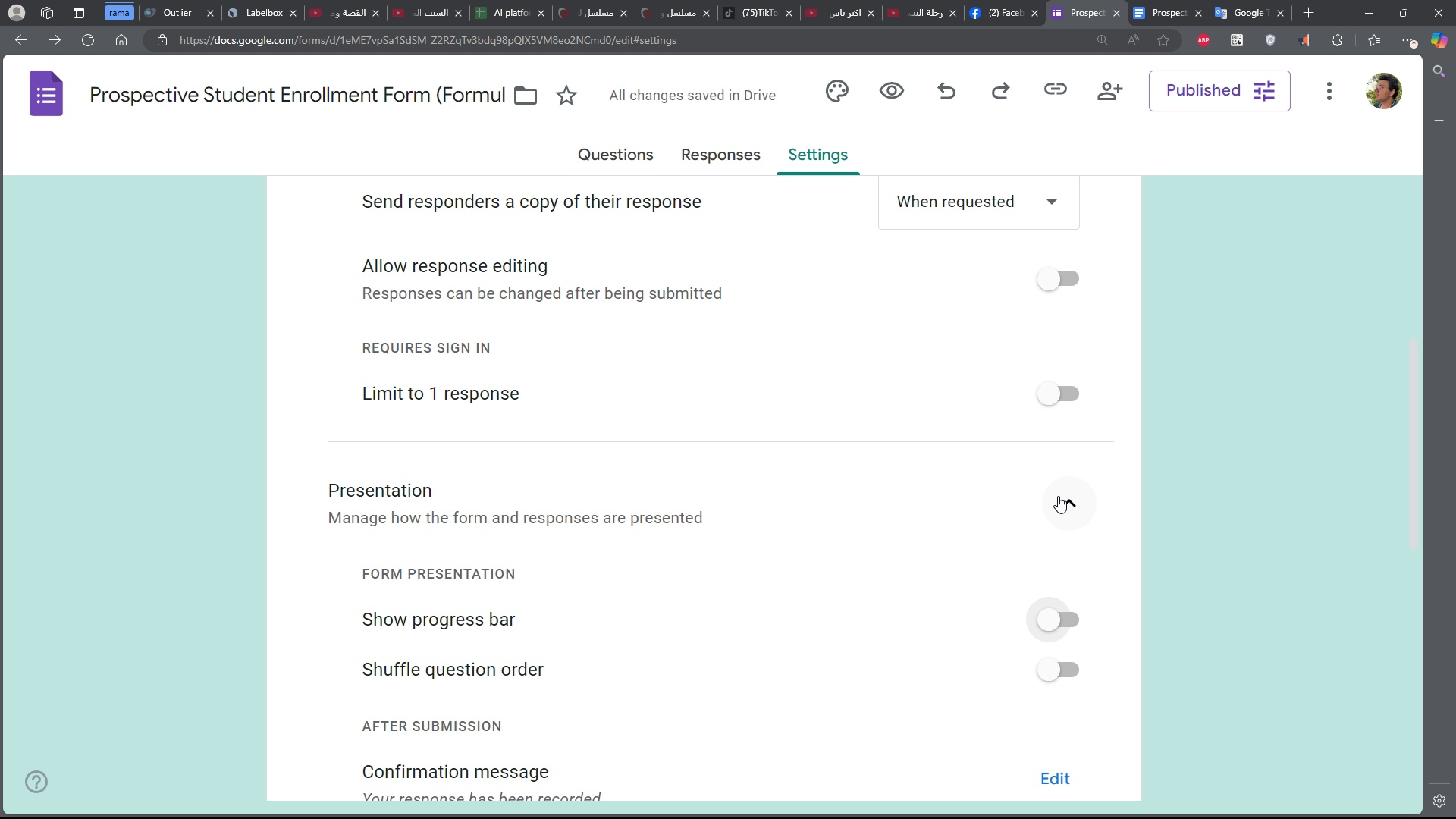 
scroll: coordinate [1058, 496], scroll_direction: down, amount: 2.0
 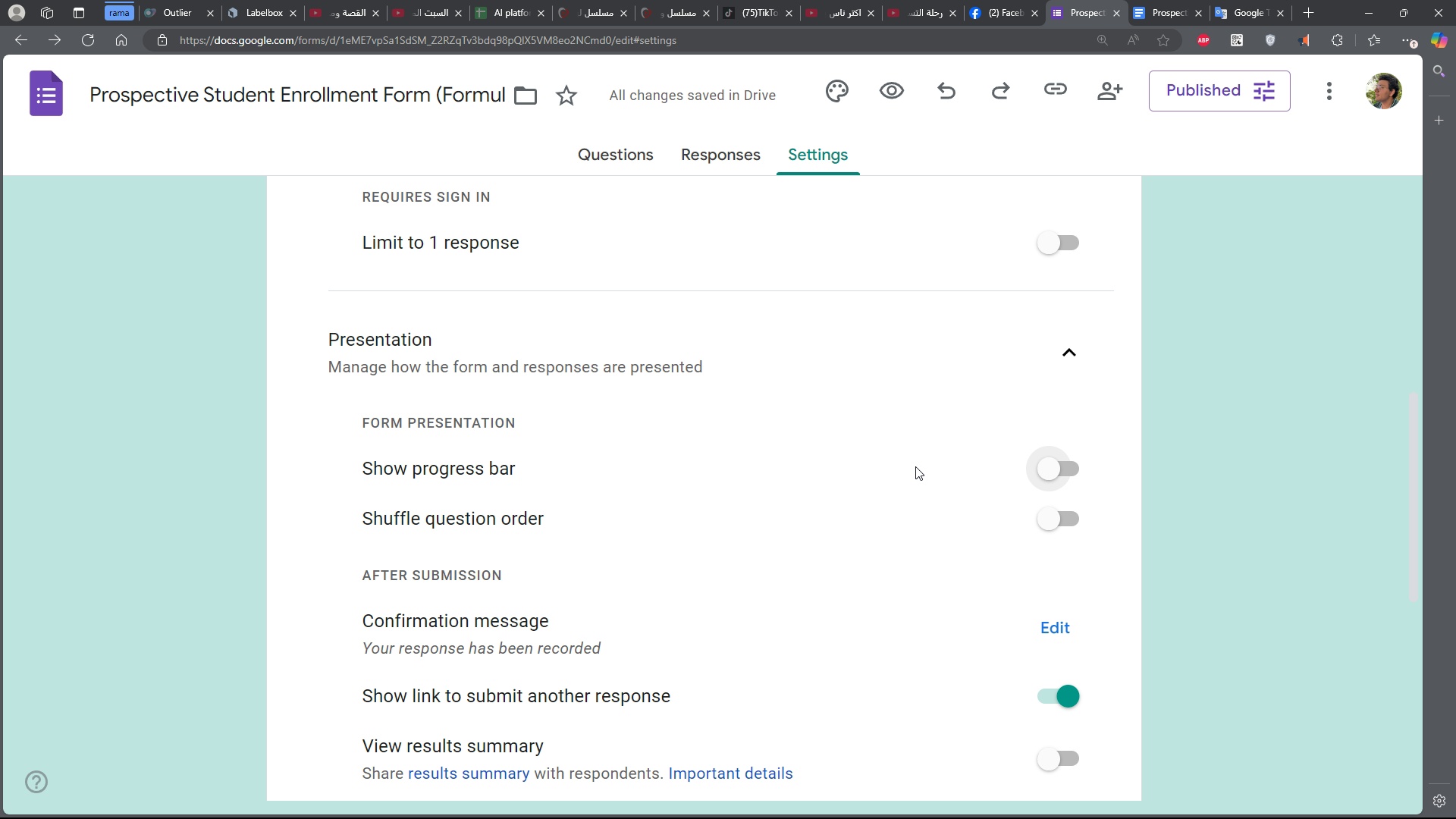 
left_click([1067, 469])
 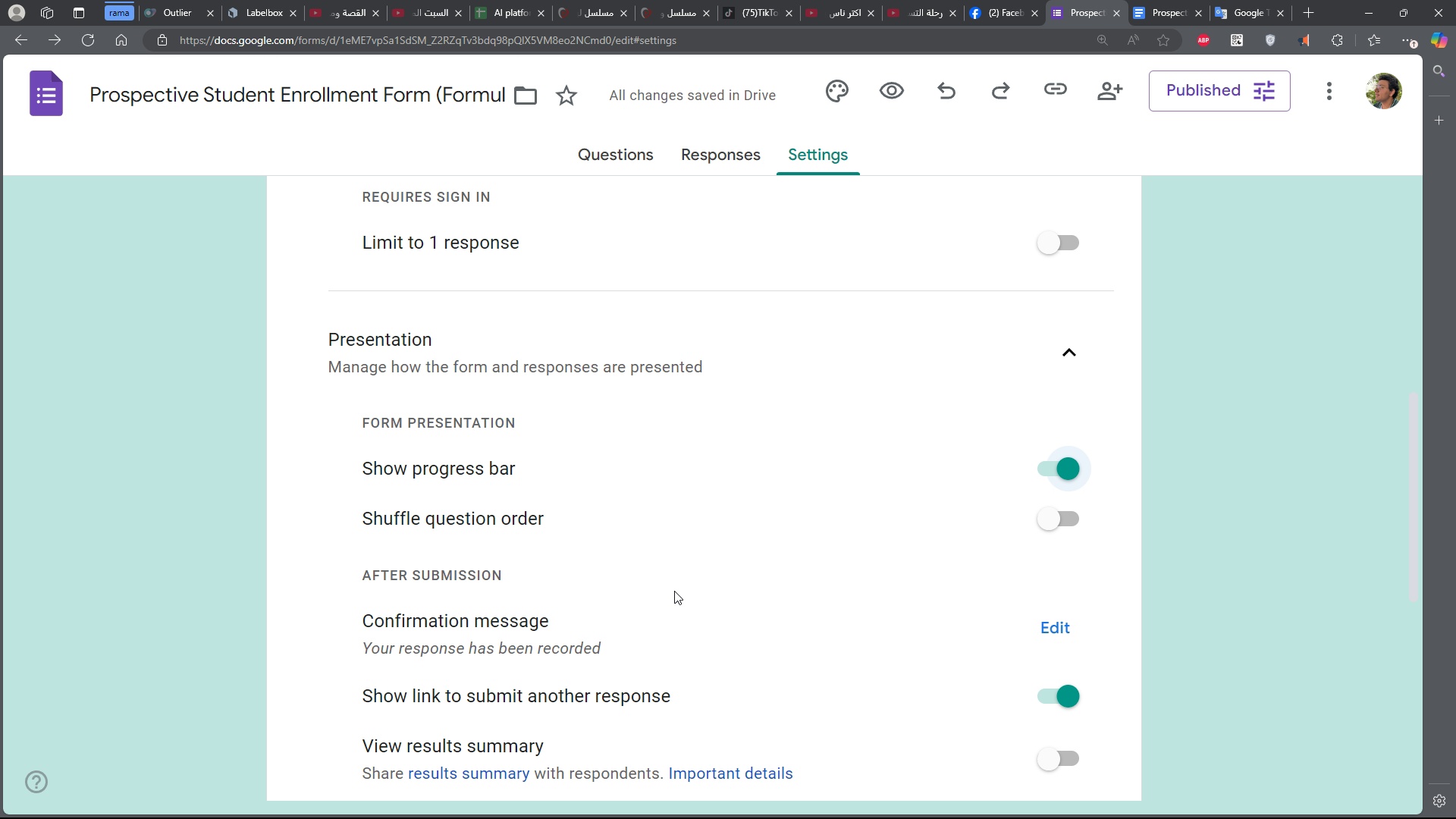 
wait(7.02)
 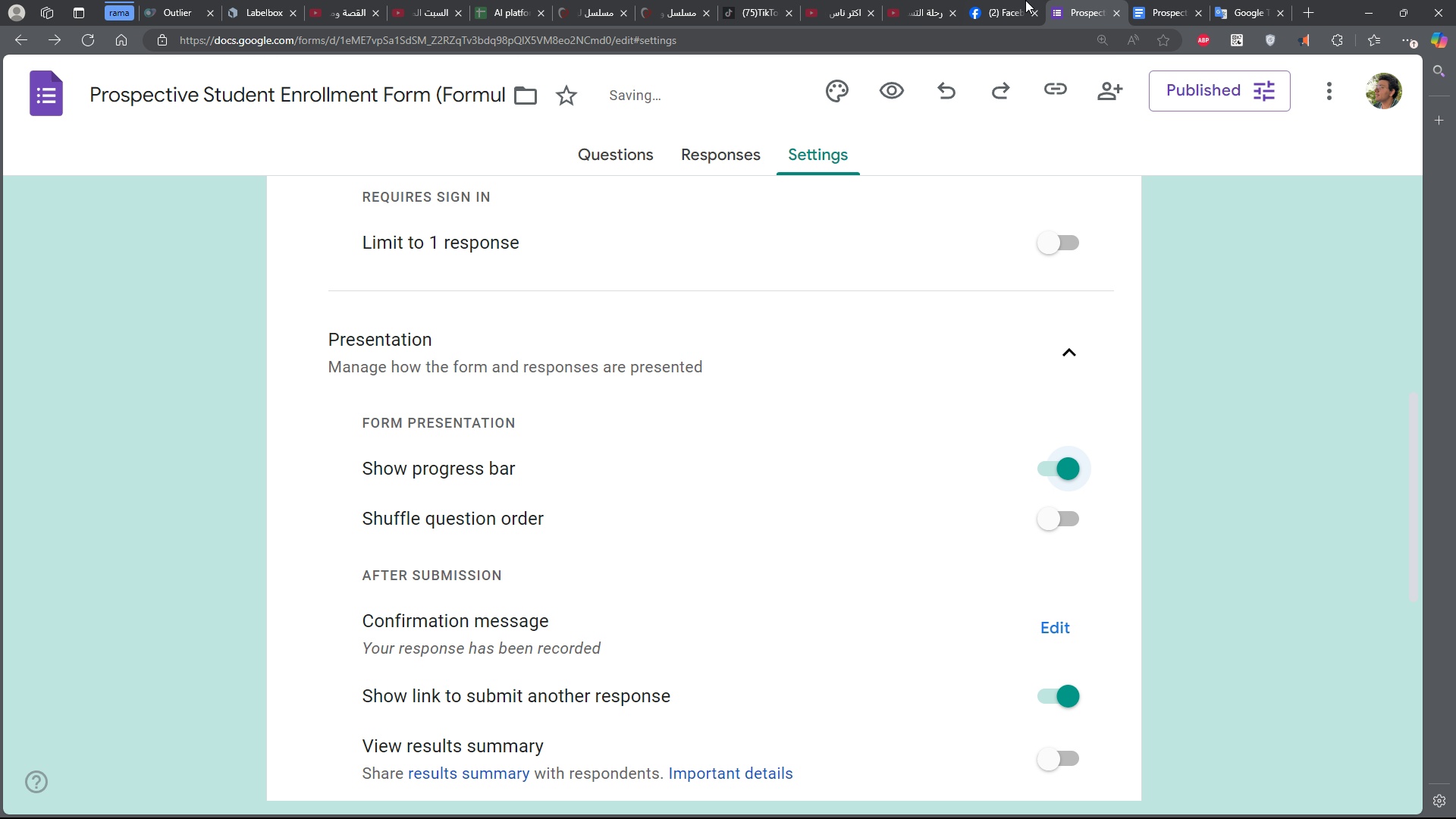 
scroll: coordinate [808, 557], scroll_direction: down, amount: 2.0
 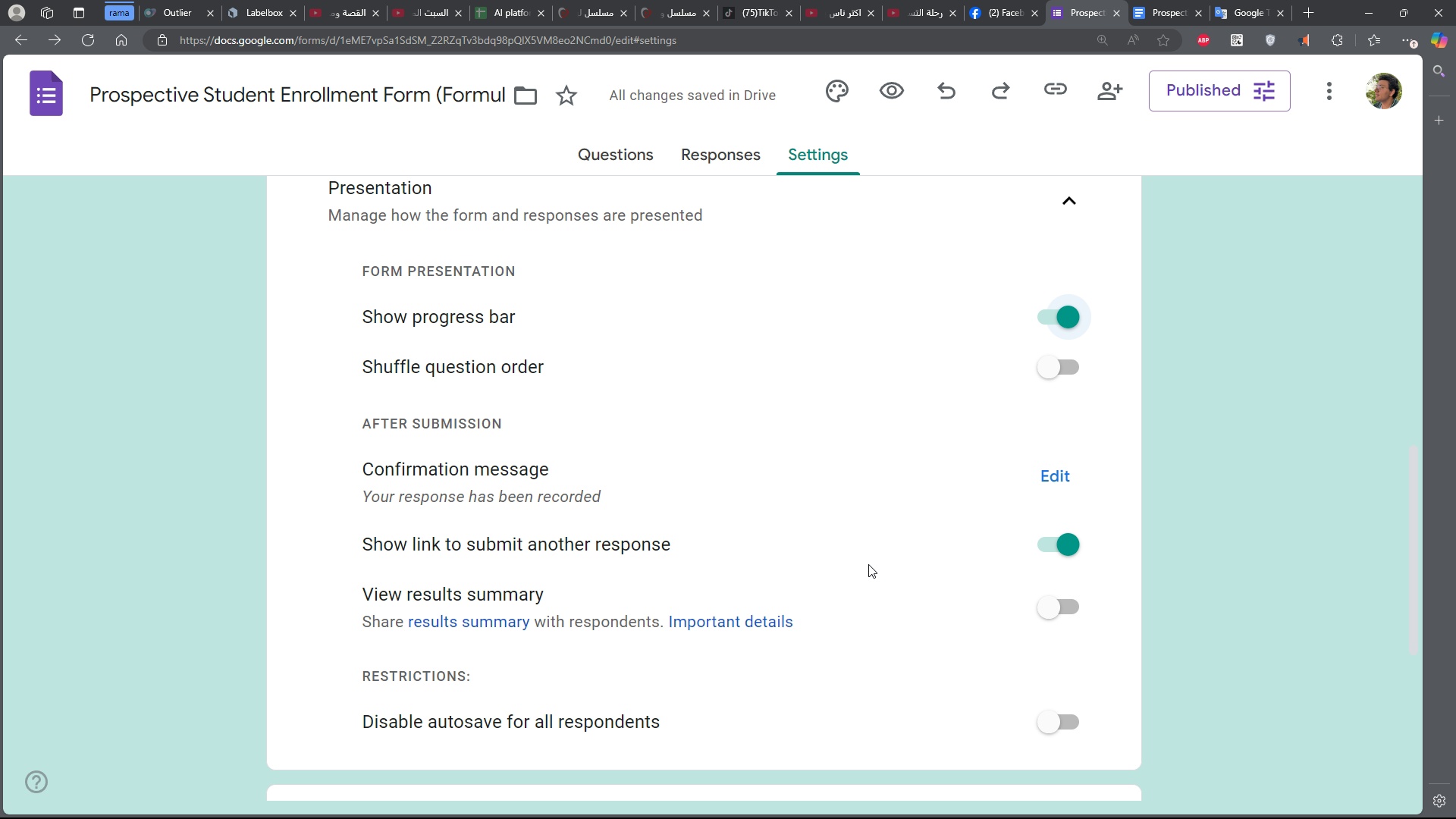 
wait(5.3)
 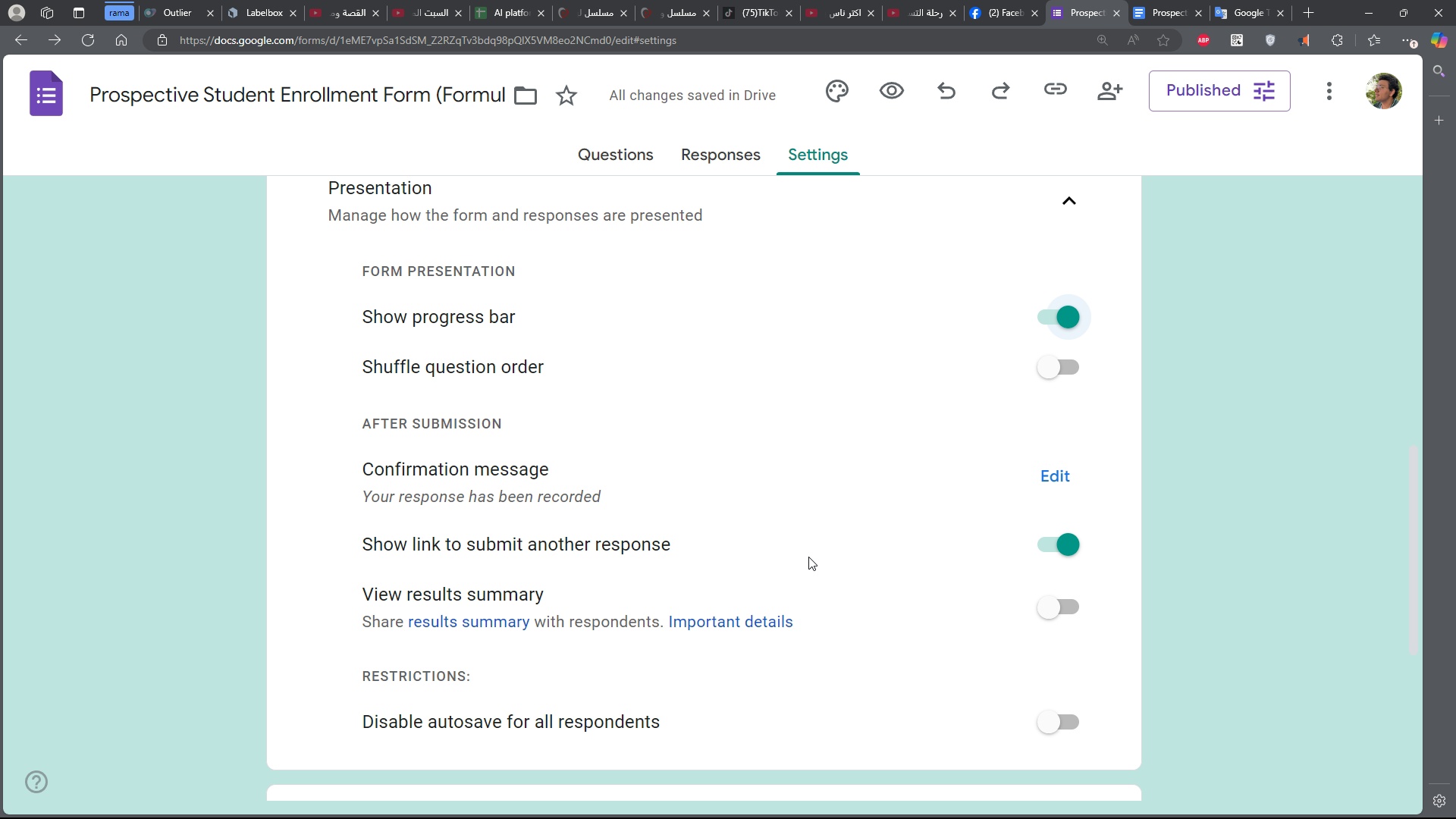 
left_click([1053, 596])
 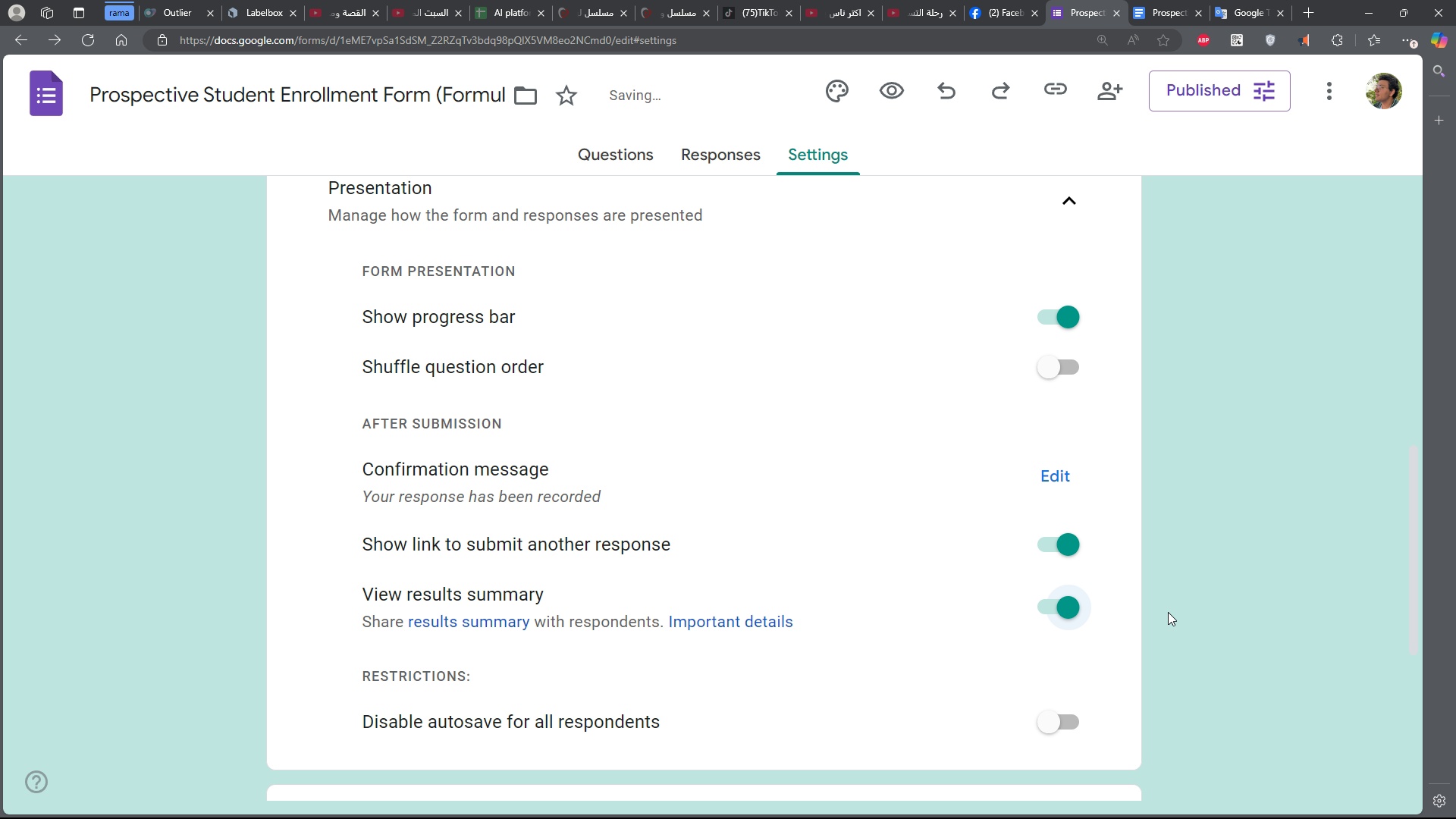 
scroll: coordinate [1159, 646], scroll_direction: down, amount: 10.0
 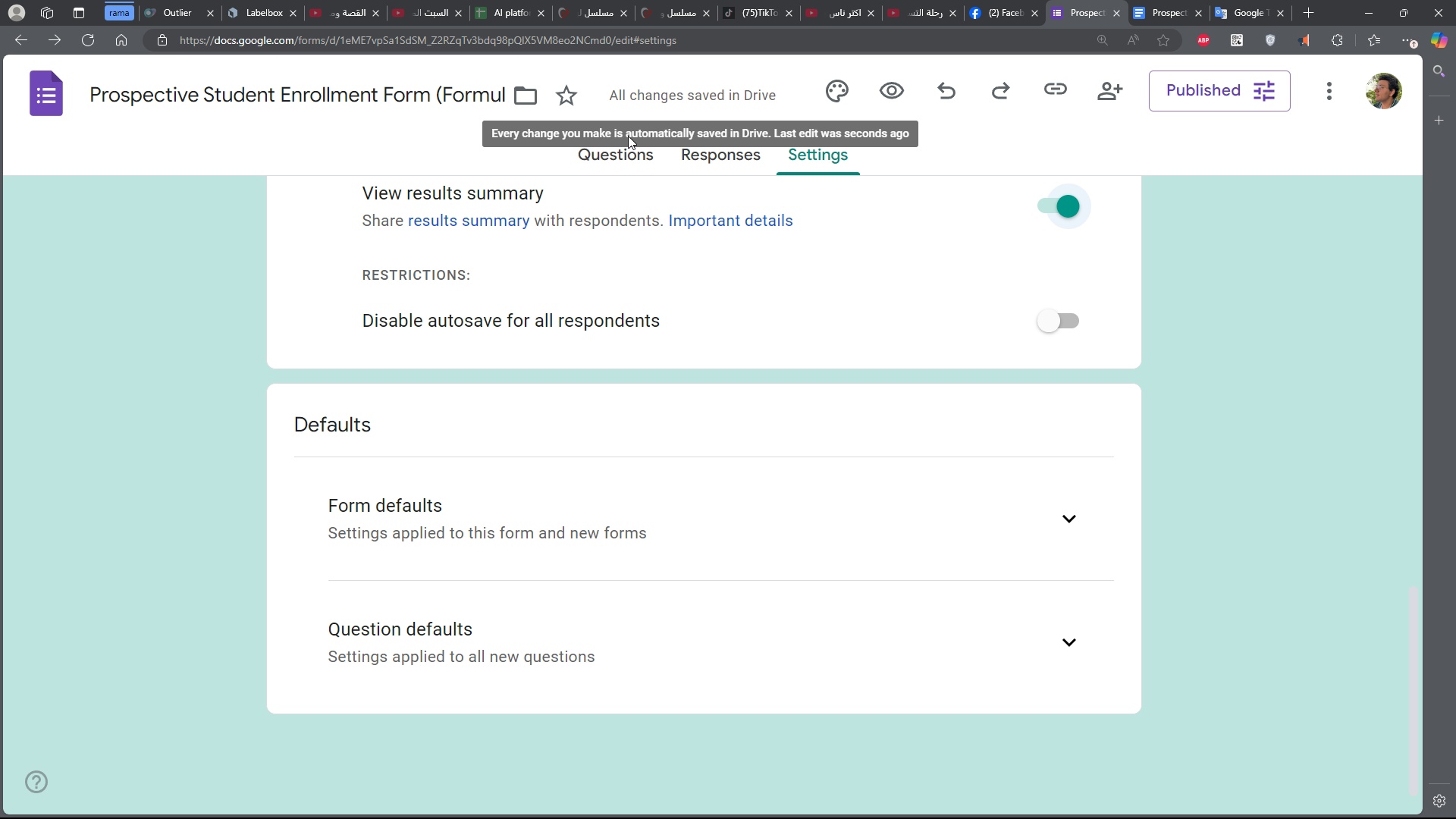 
left_click([610, 152])
 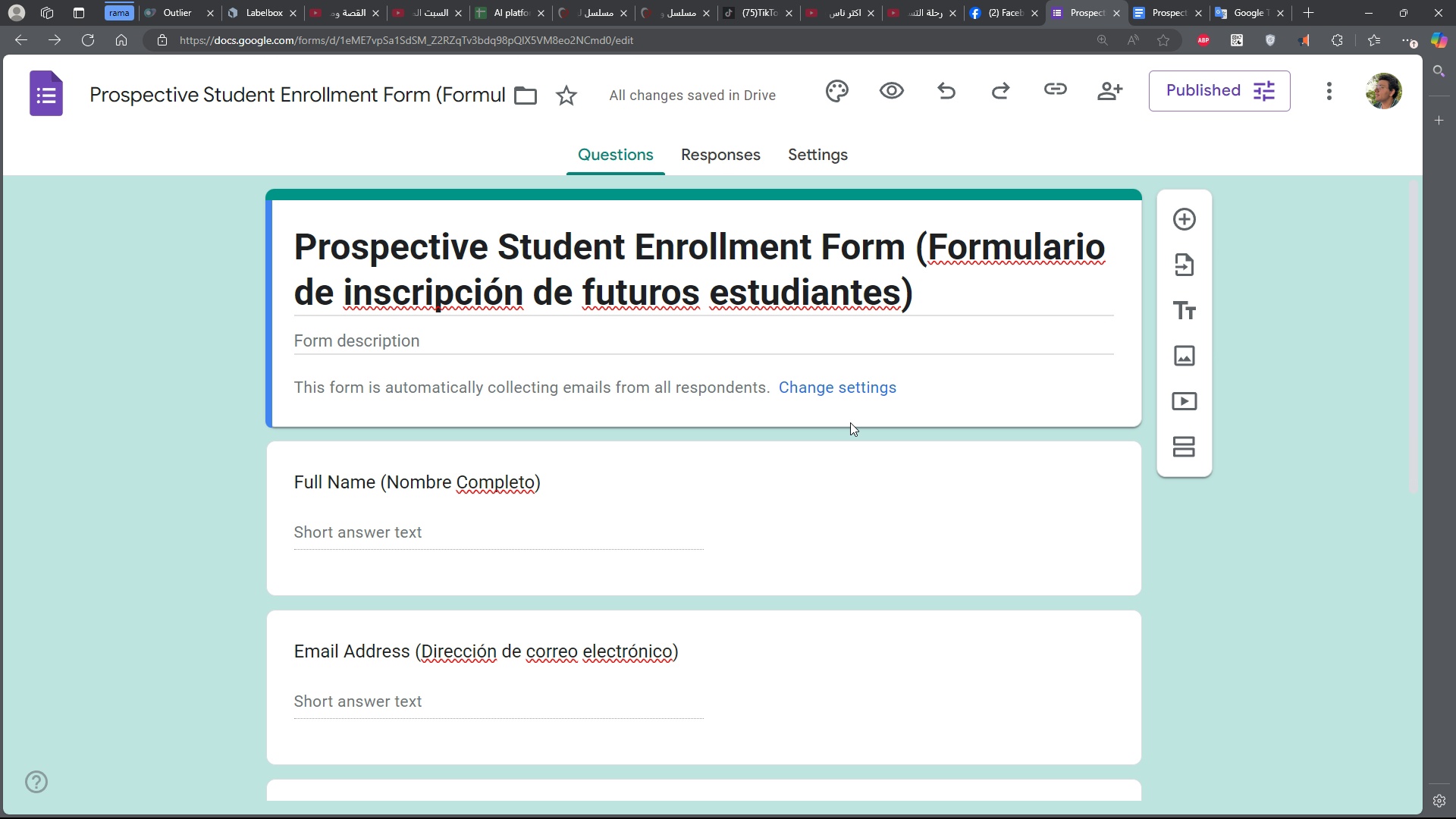 
scroll: coordinate [850, 422], scroll_direction: down, amount: 14.0
 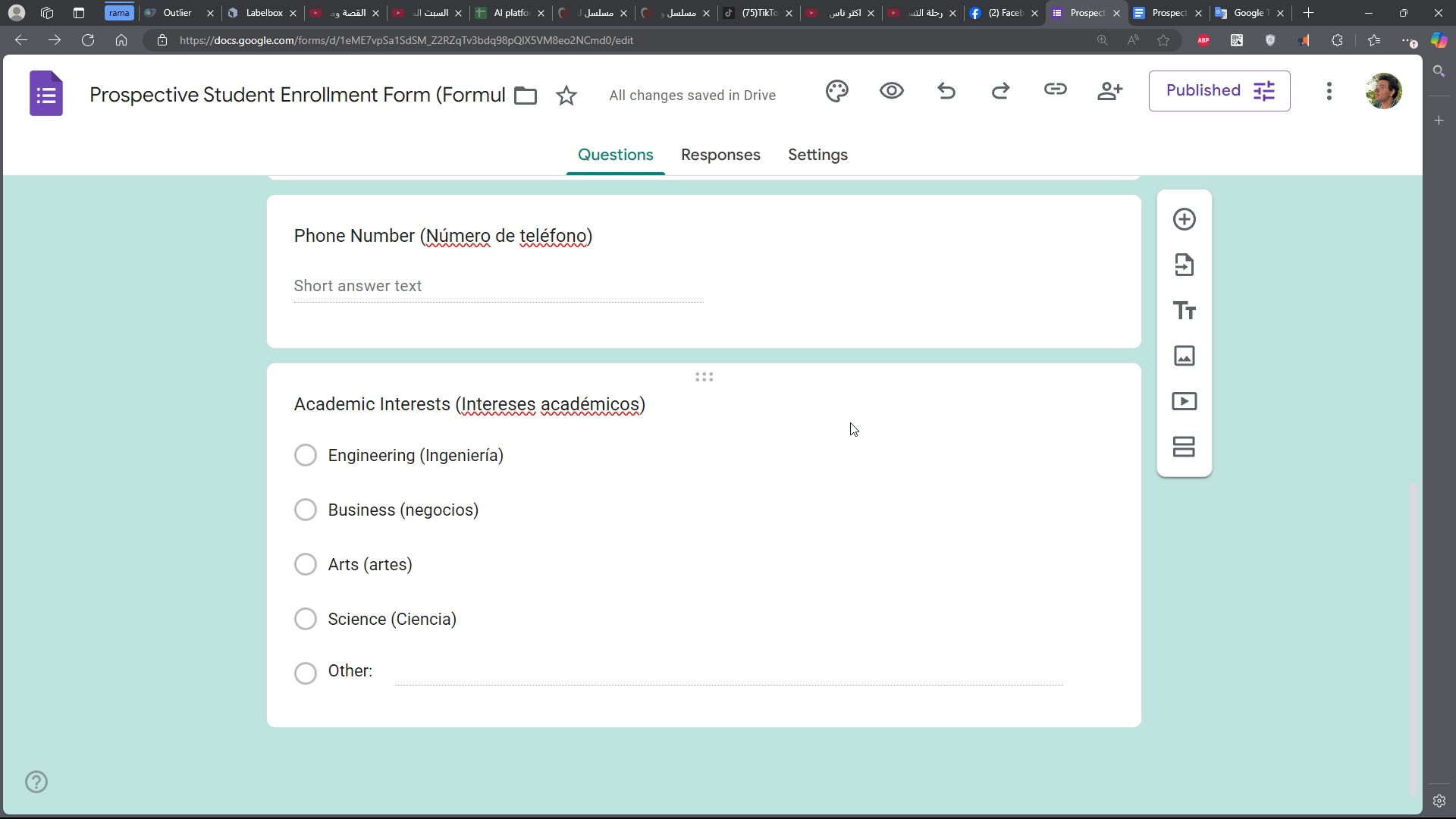 
left_click([850, 422])
 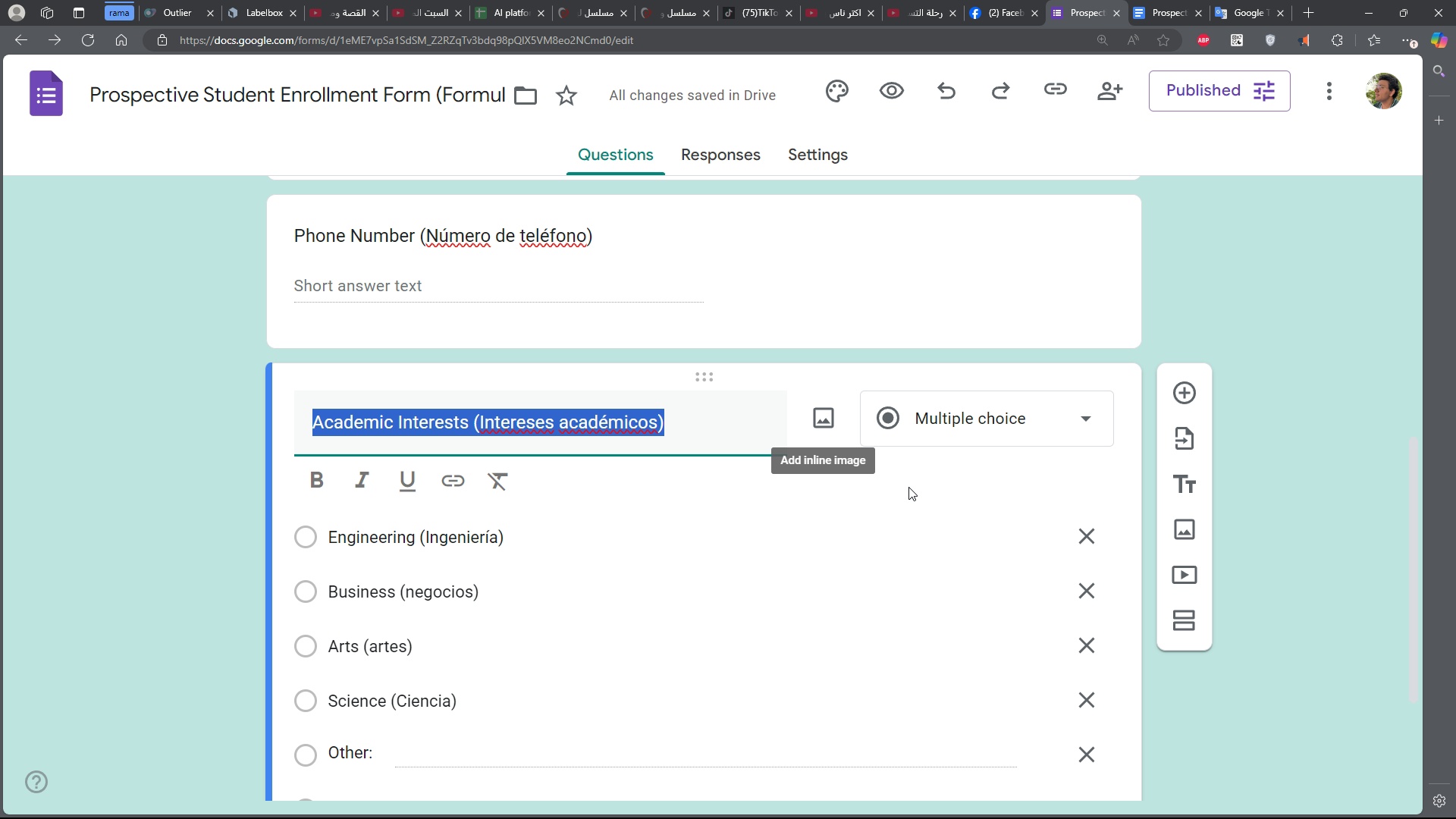 
left_click([927, 478])
 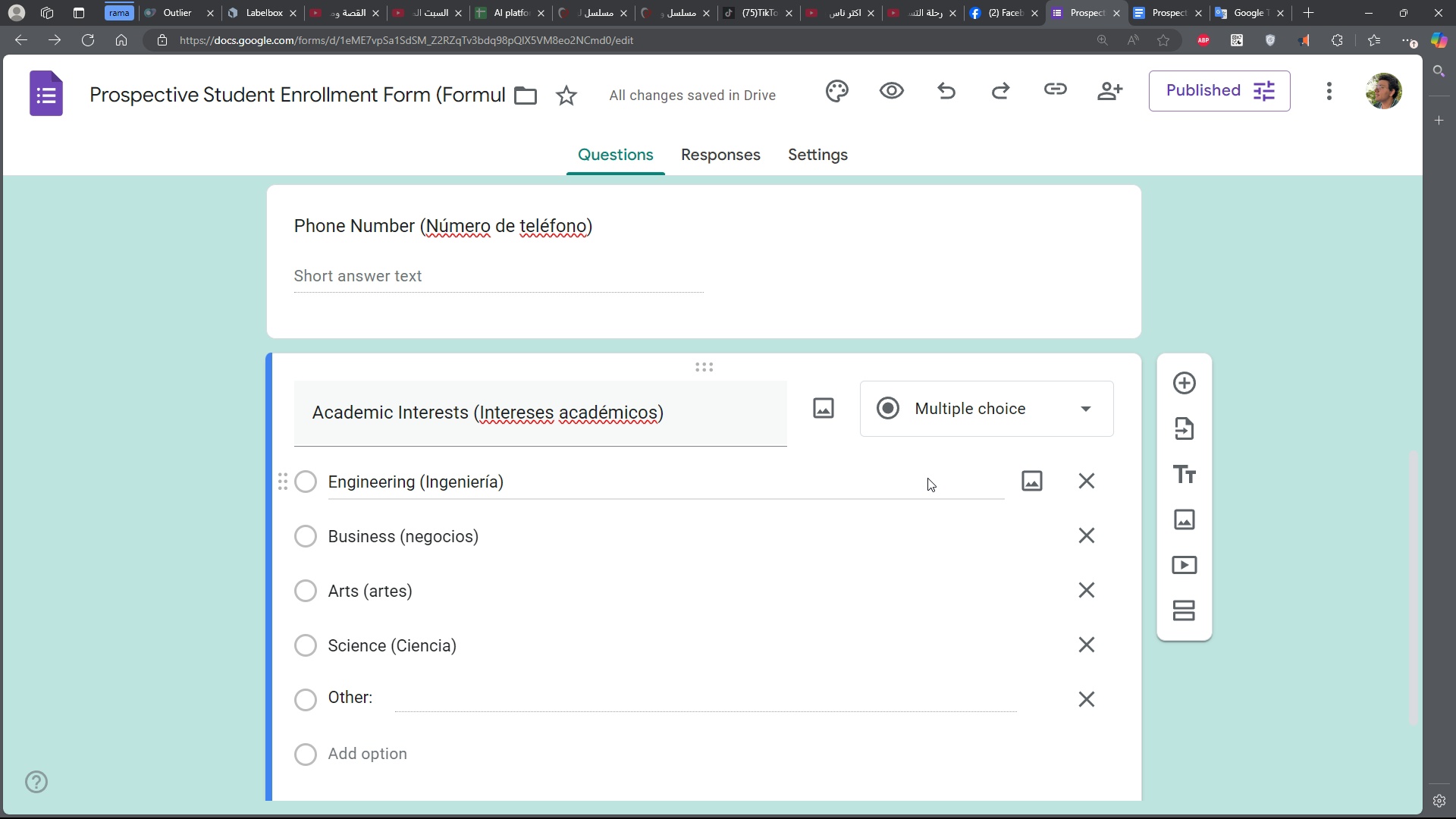 
scroll: coordinate [927, 478], scroll_direction: down, amount: 4.0
 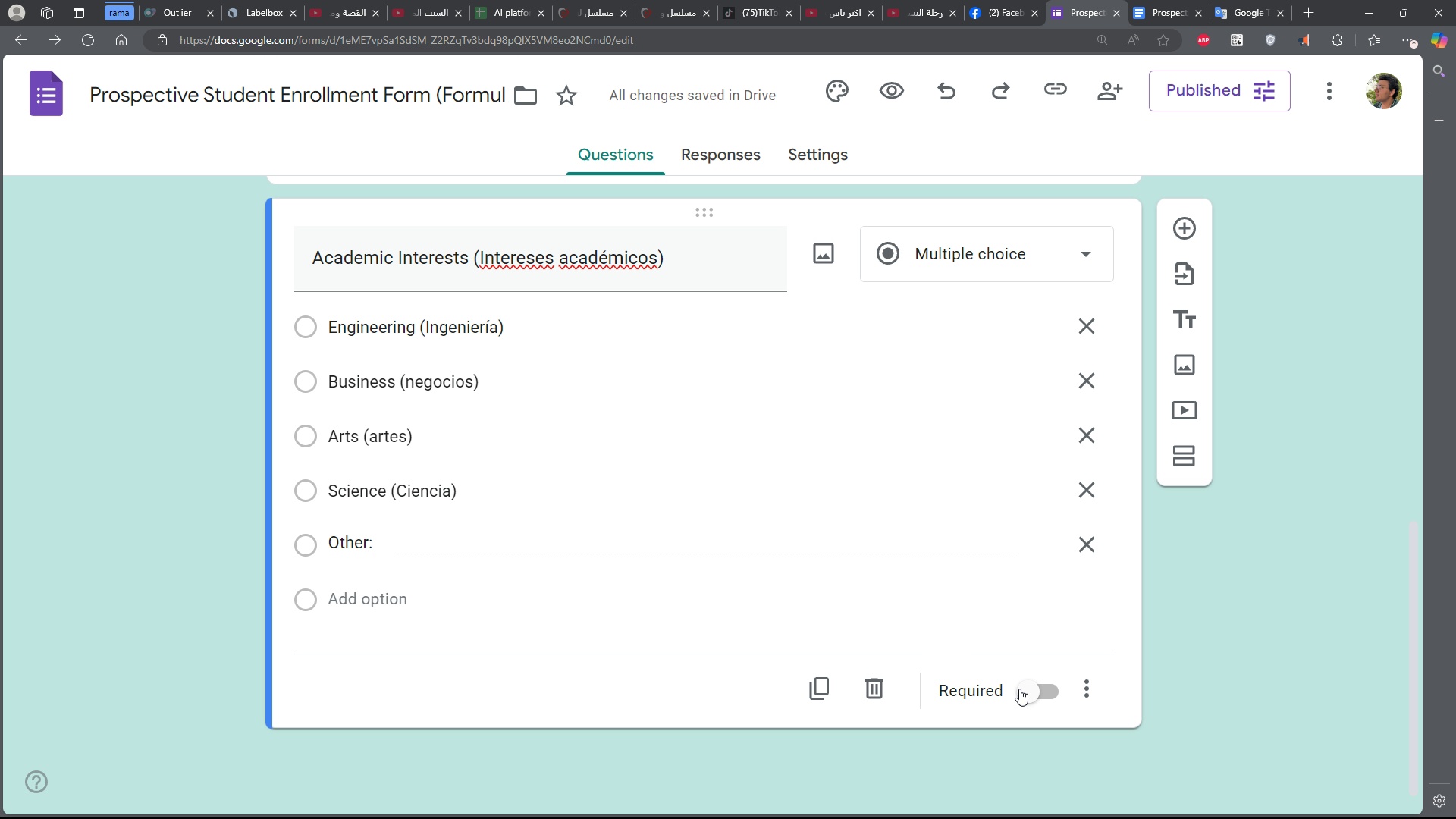 
left_click([1031, 687])
 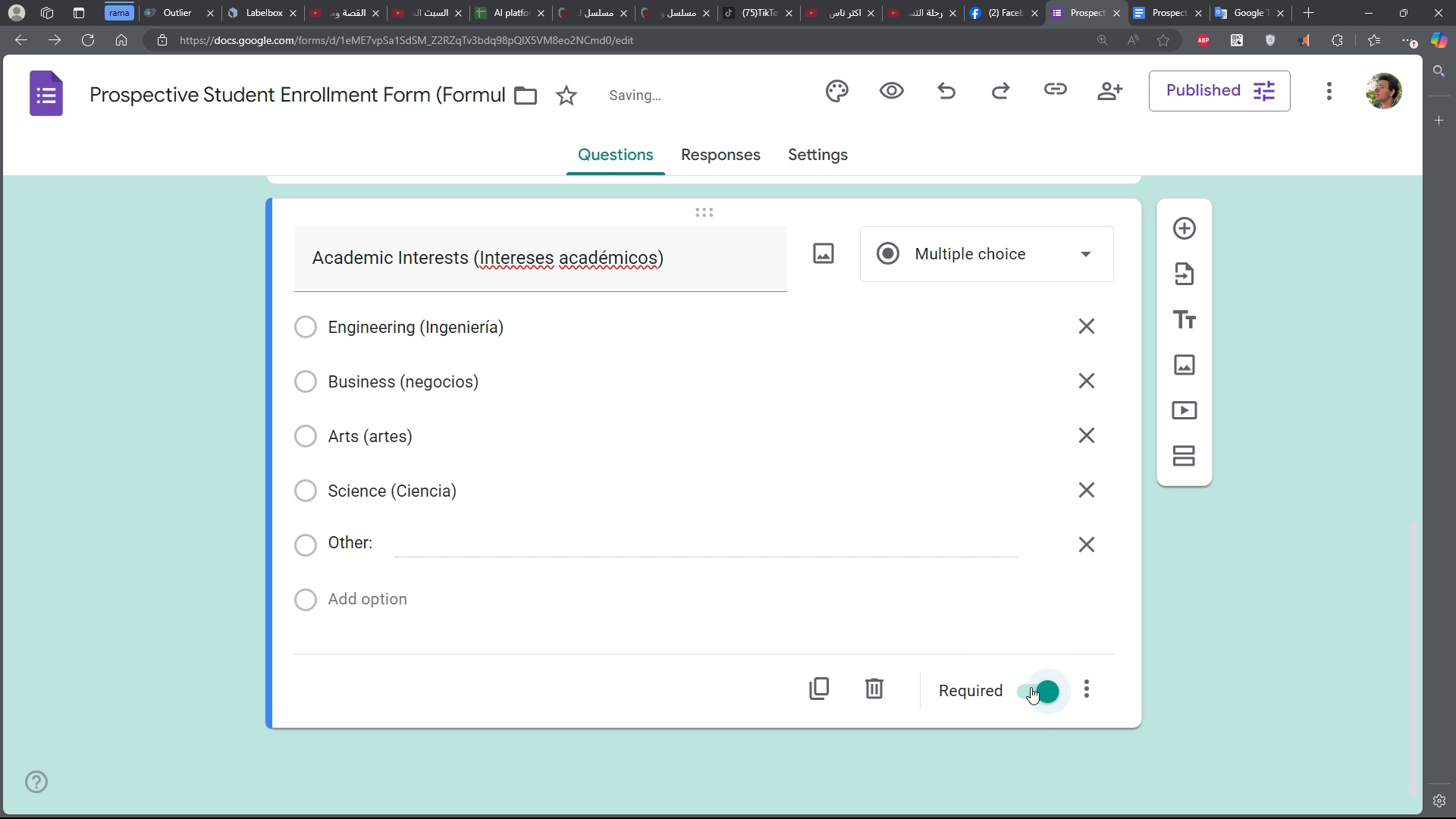 
scroll: coordinate [1031, 687], scroll_direction: up, amount: 5.0
 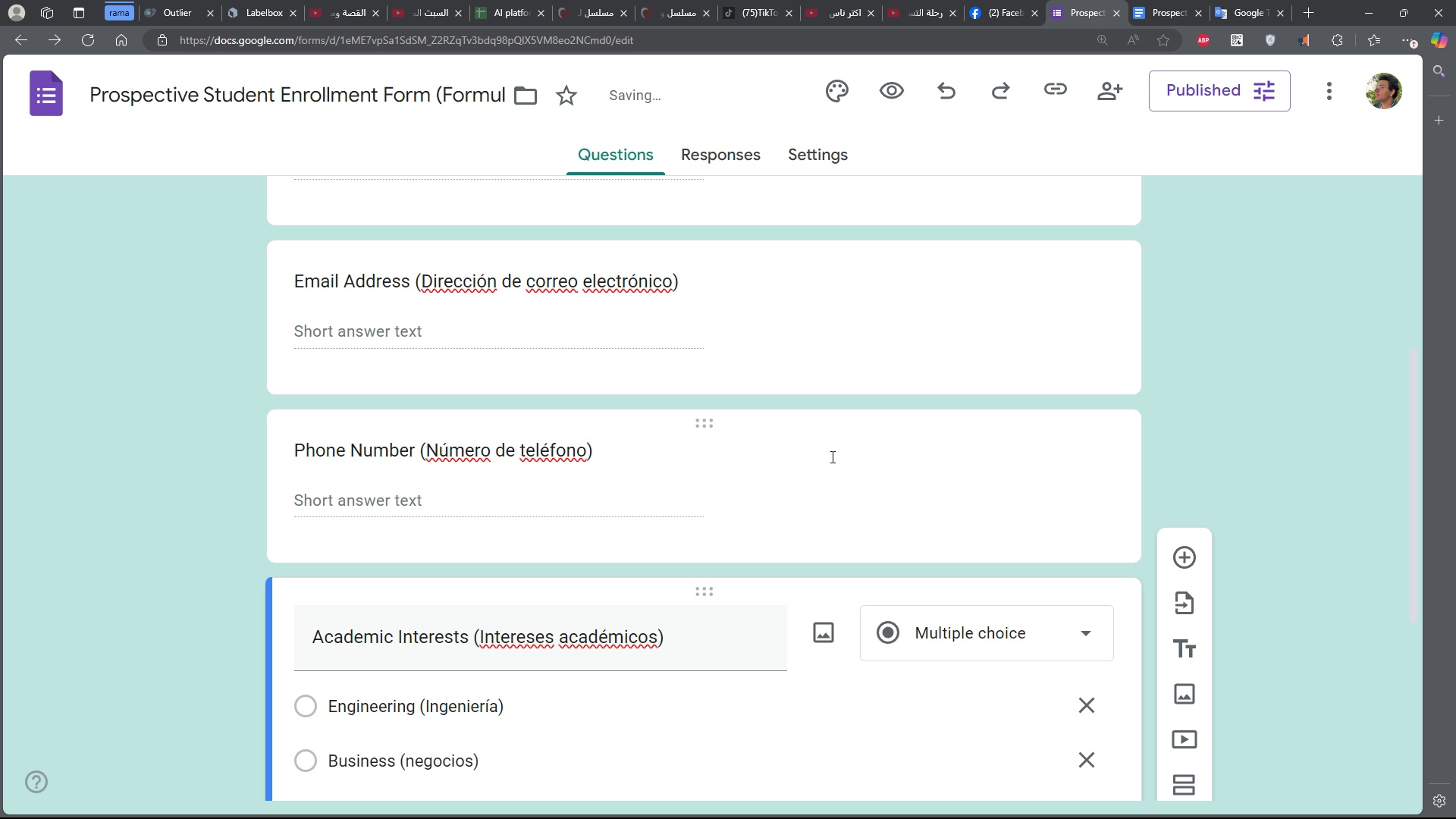 
left_click([832, 457])
 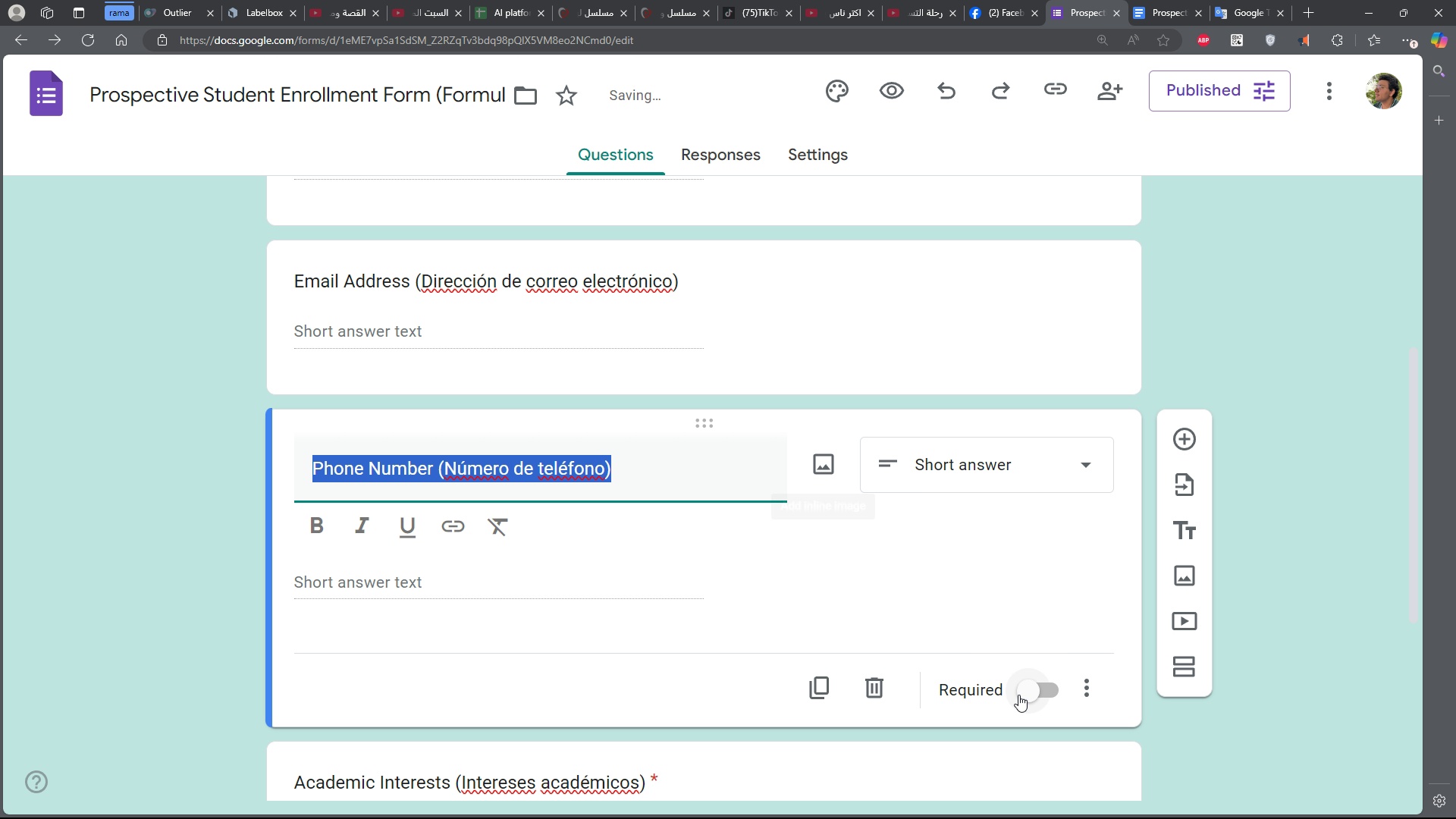 
left_click([1018, 695])
 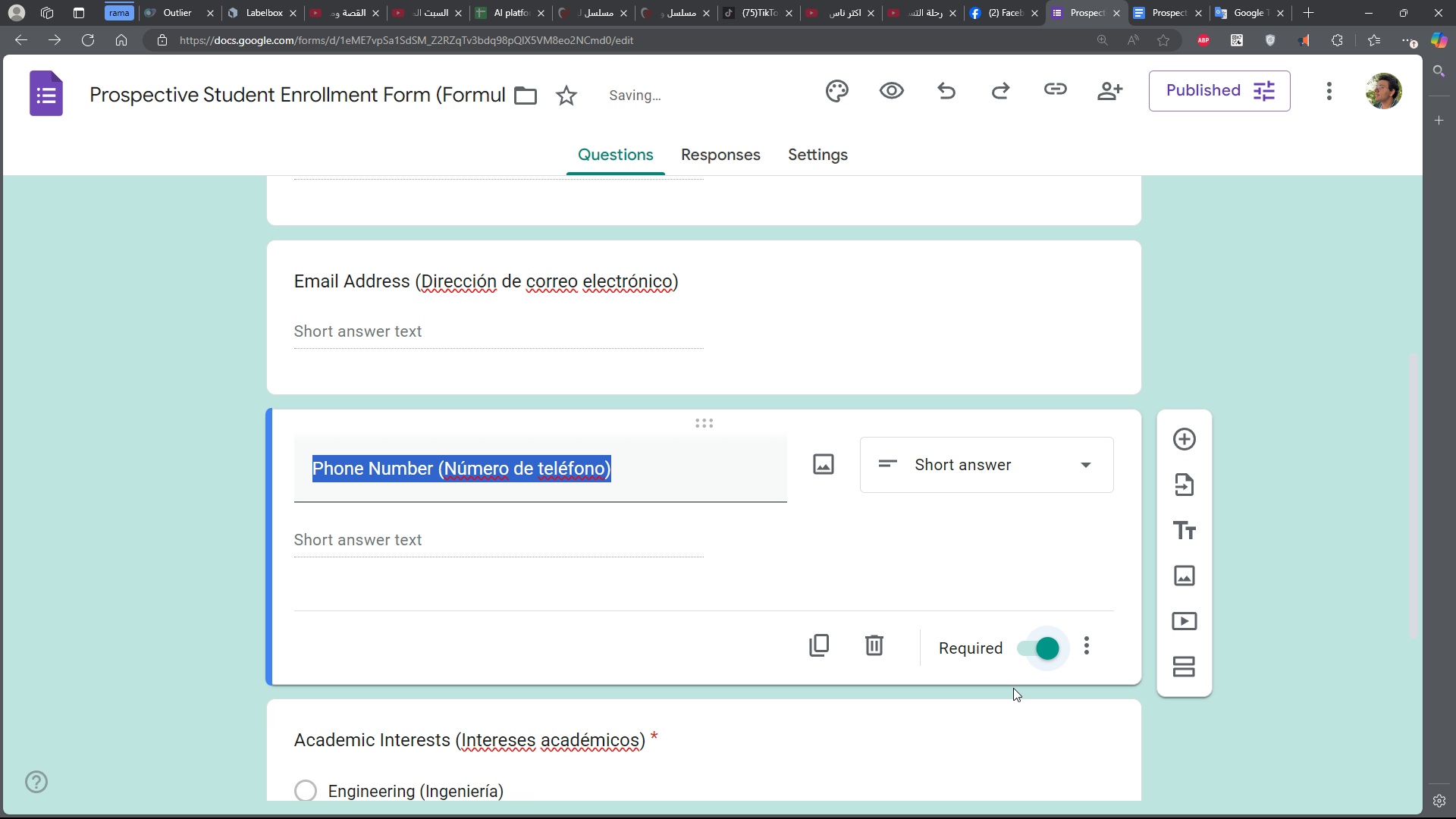 
scroll: coordinate [1013, 688], scroll_direction: up, amount: 2.0
 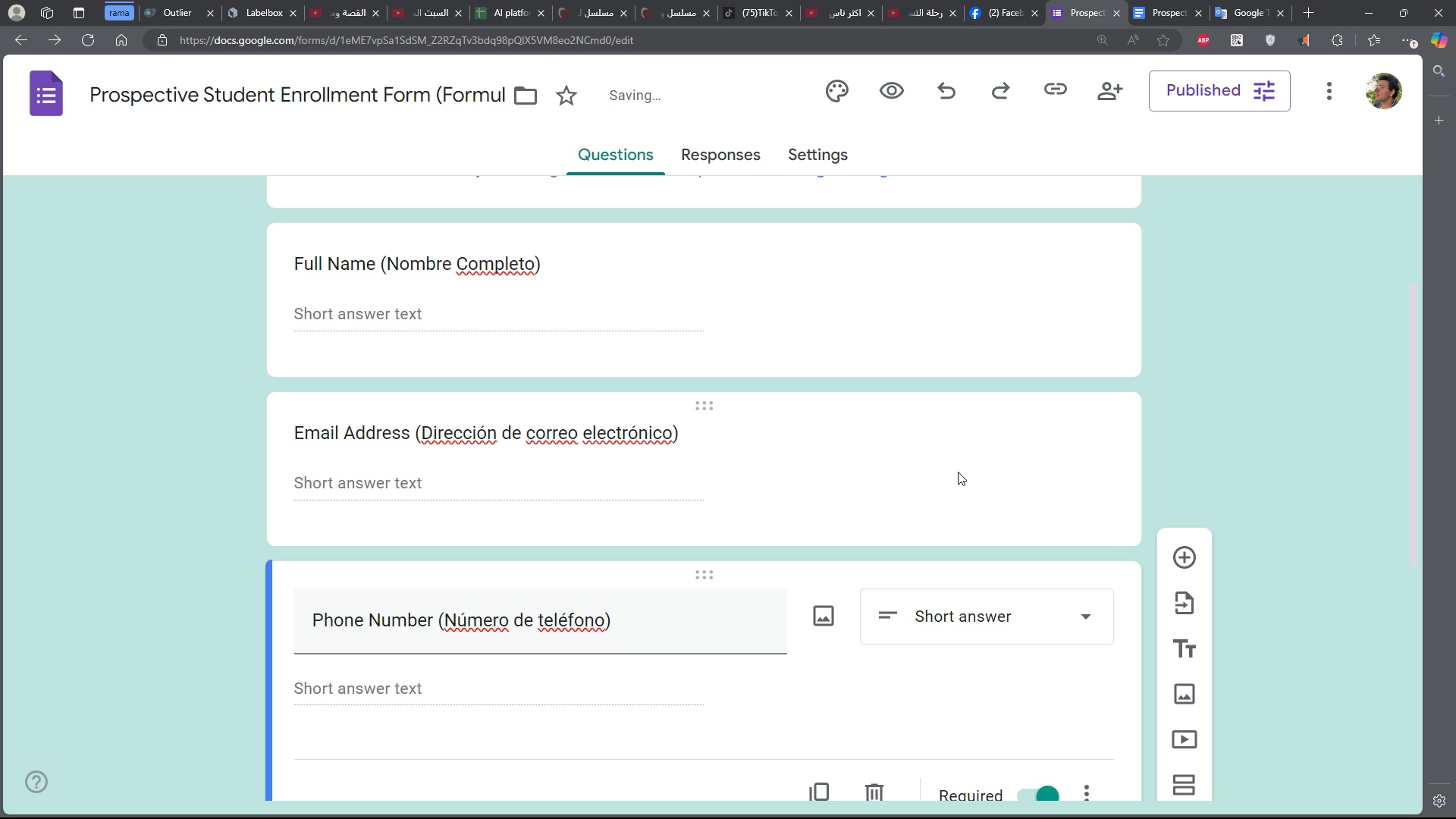 
left_click([958, 472])
 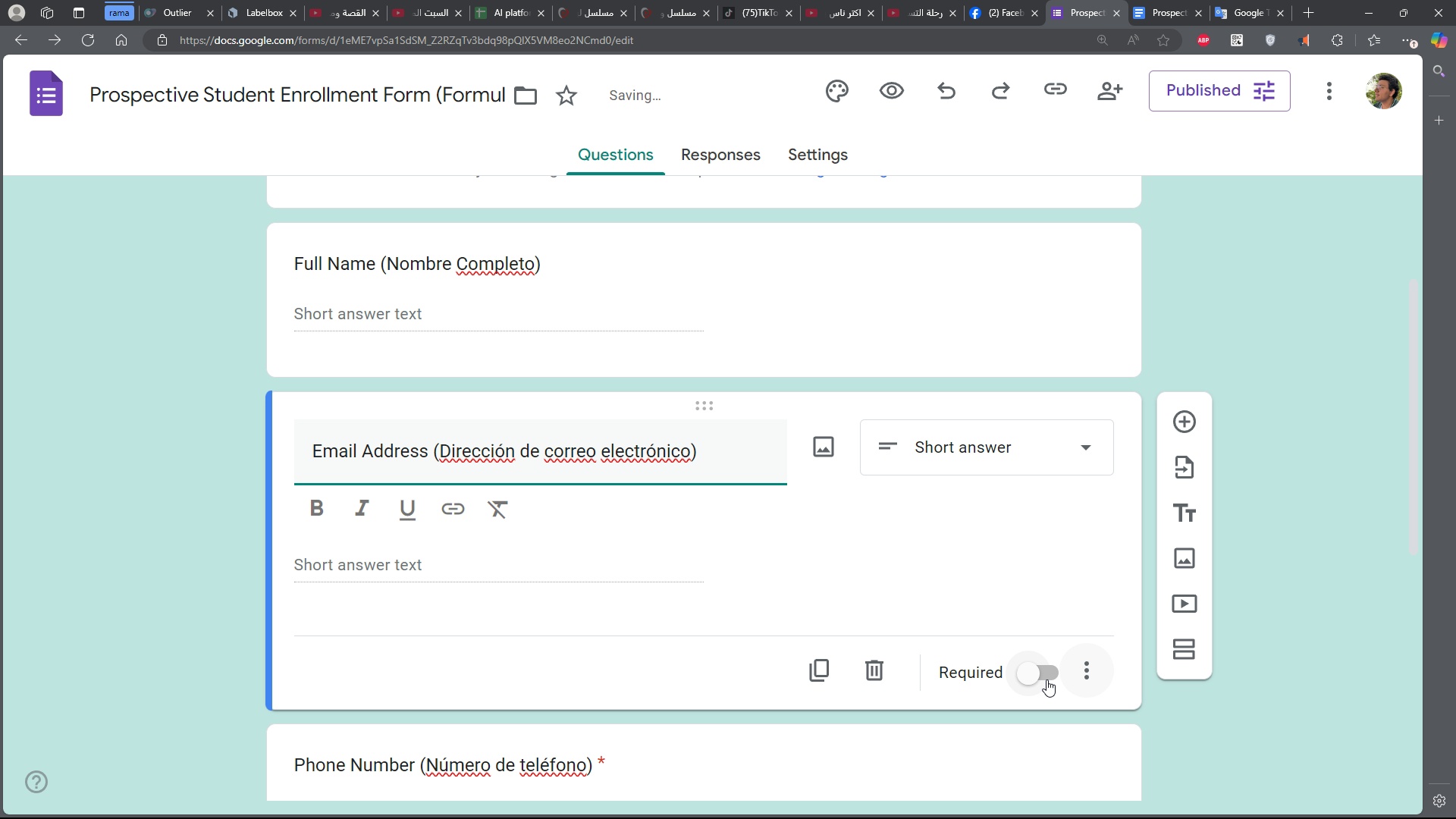 
left_click([1044, 679])
 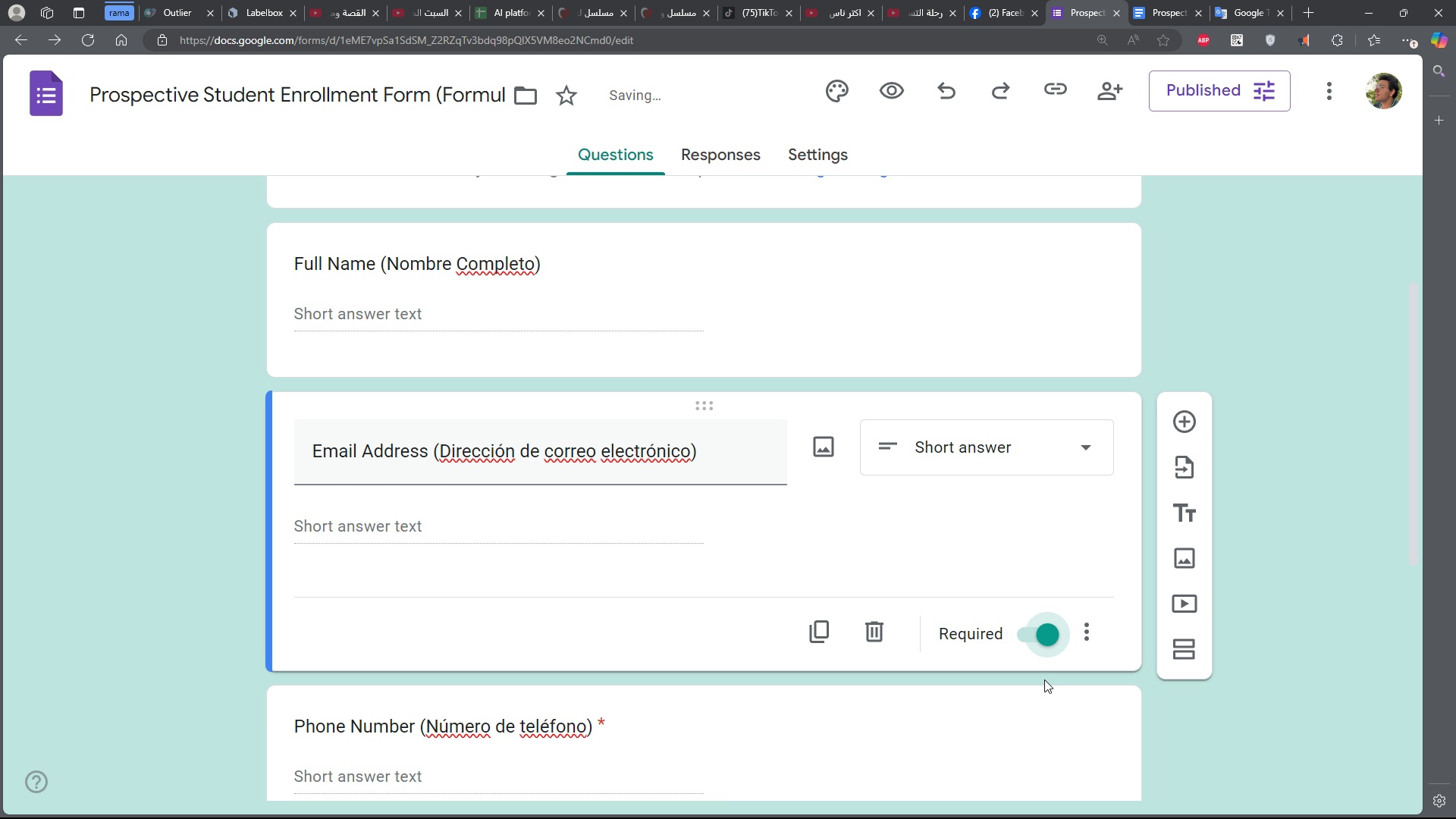 